 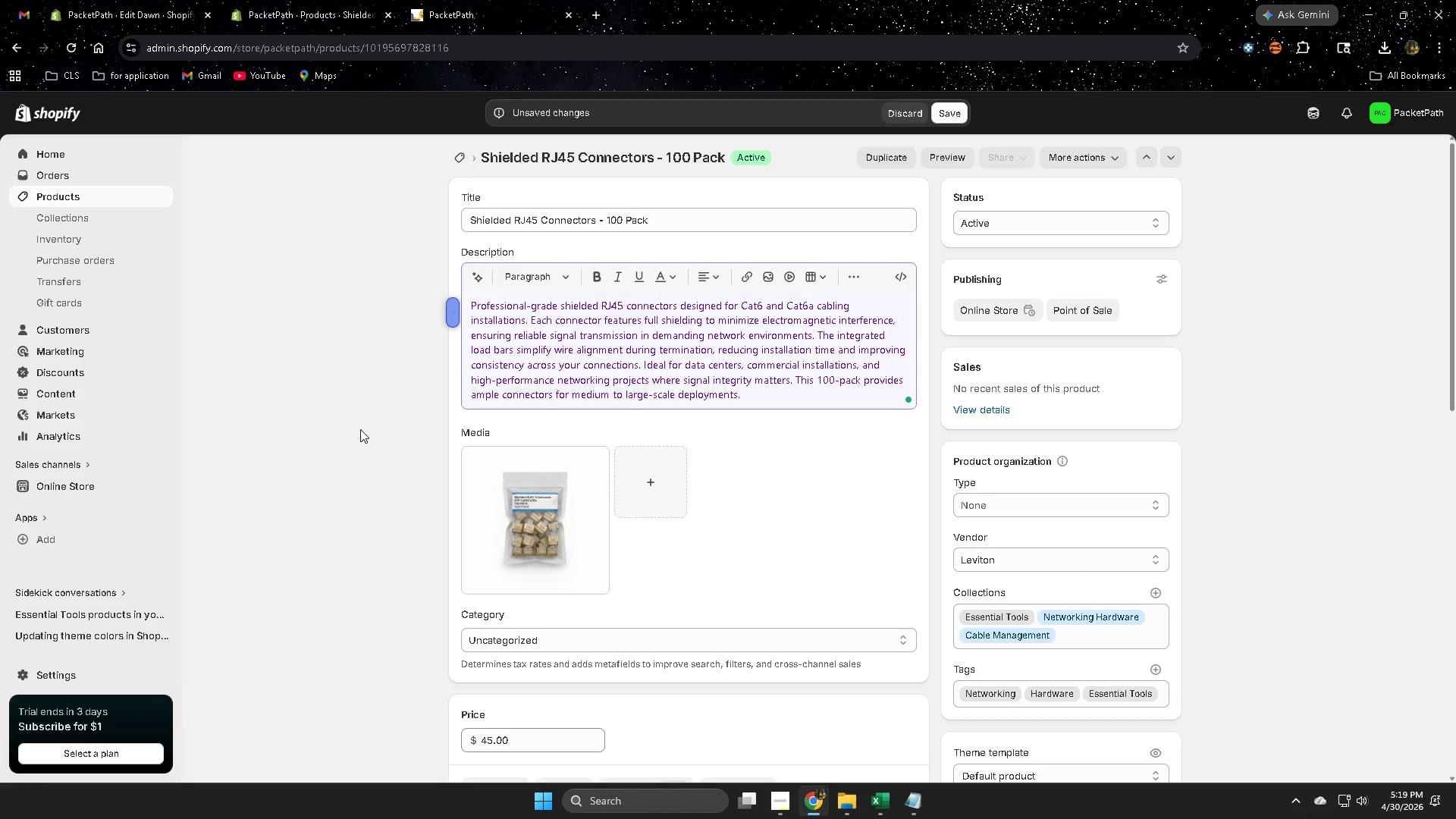 
left_click([808, 378])
 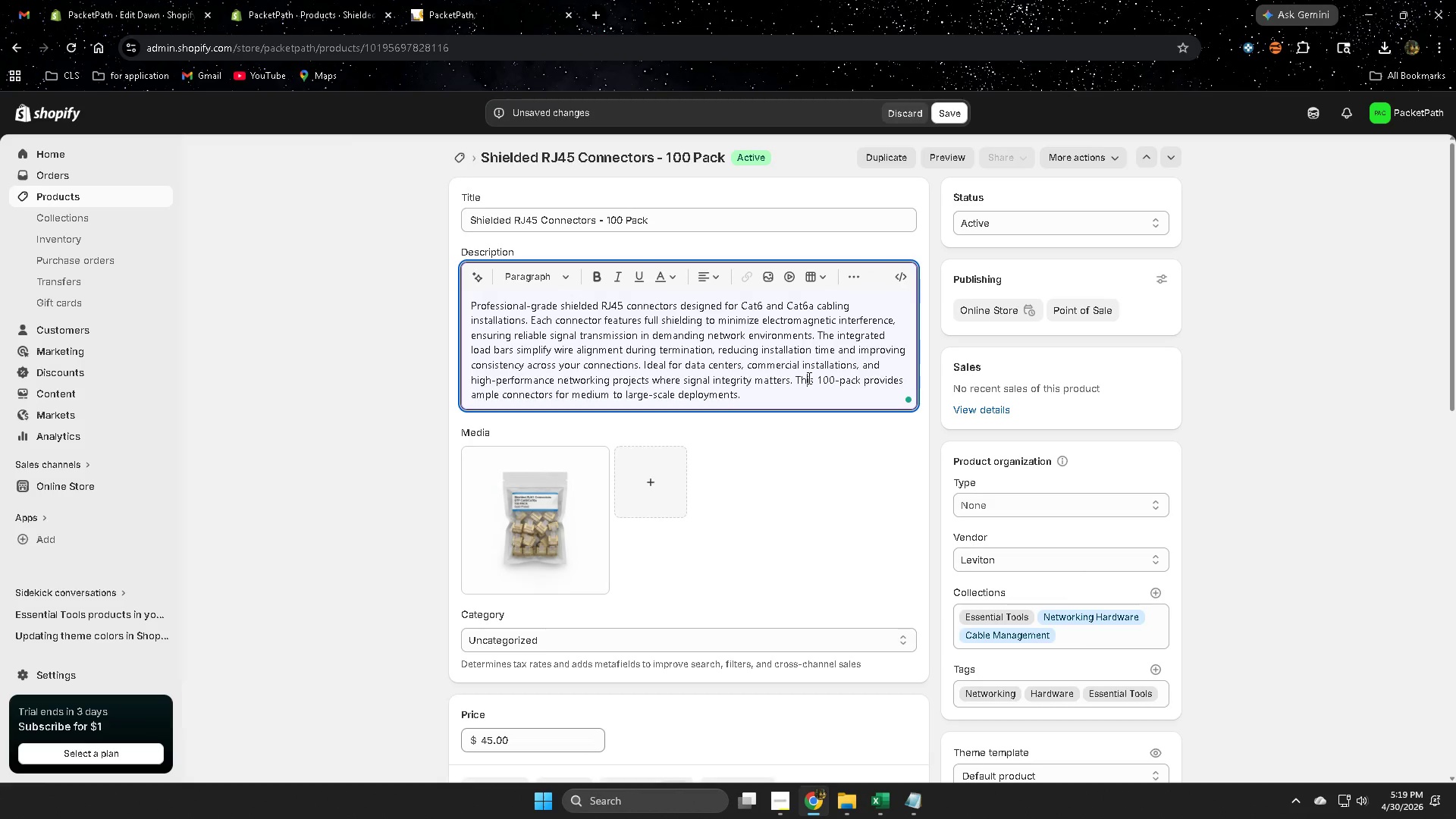 
scroll: coordinate [808, 378], scroll_direction: up, amount: 2.0
 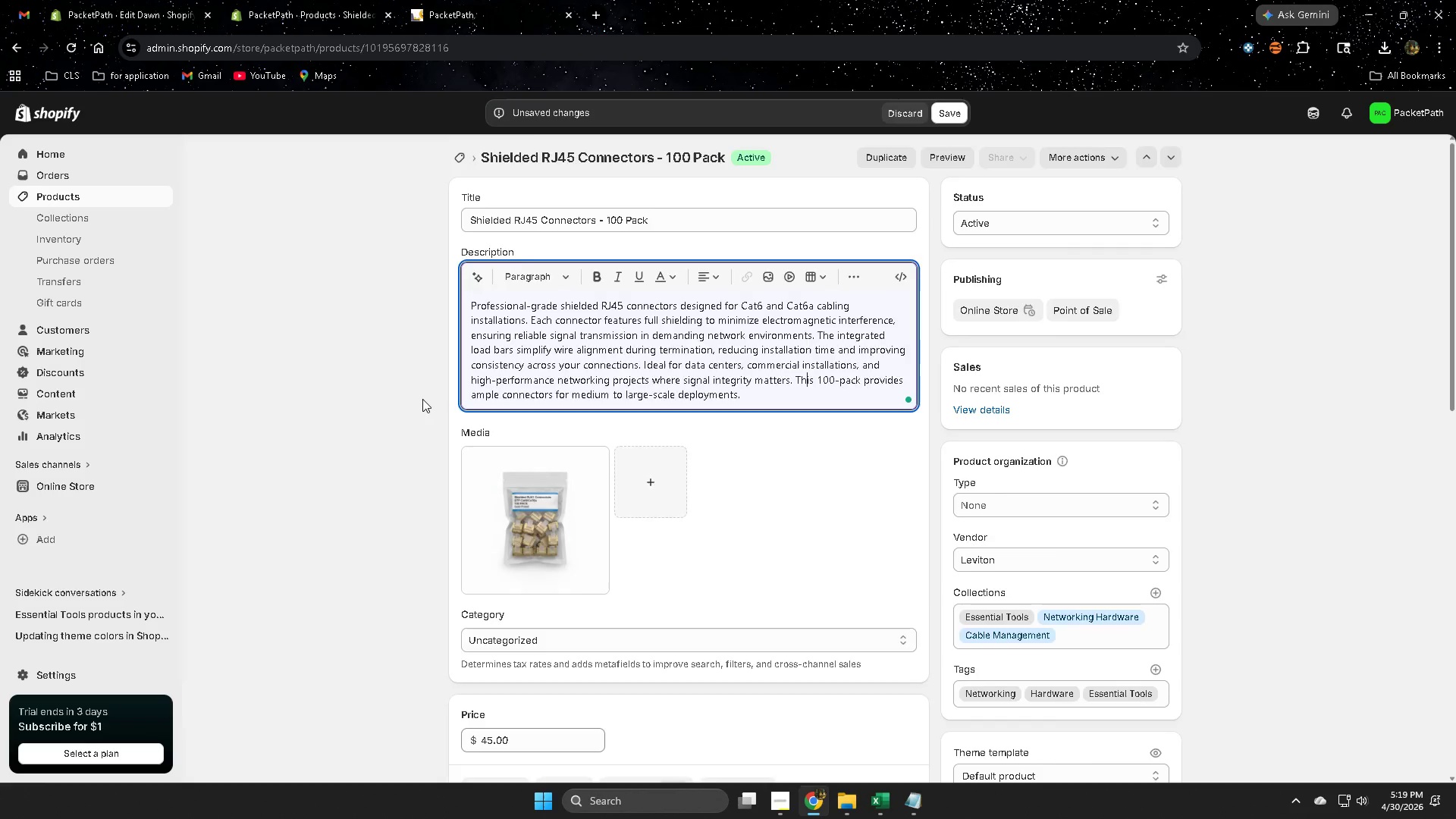 
scroll: coordinate [449, 413], scroll_direction: down, amount: 6.0
 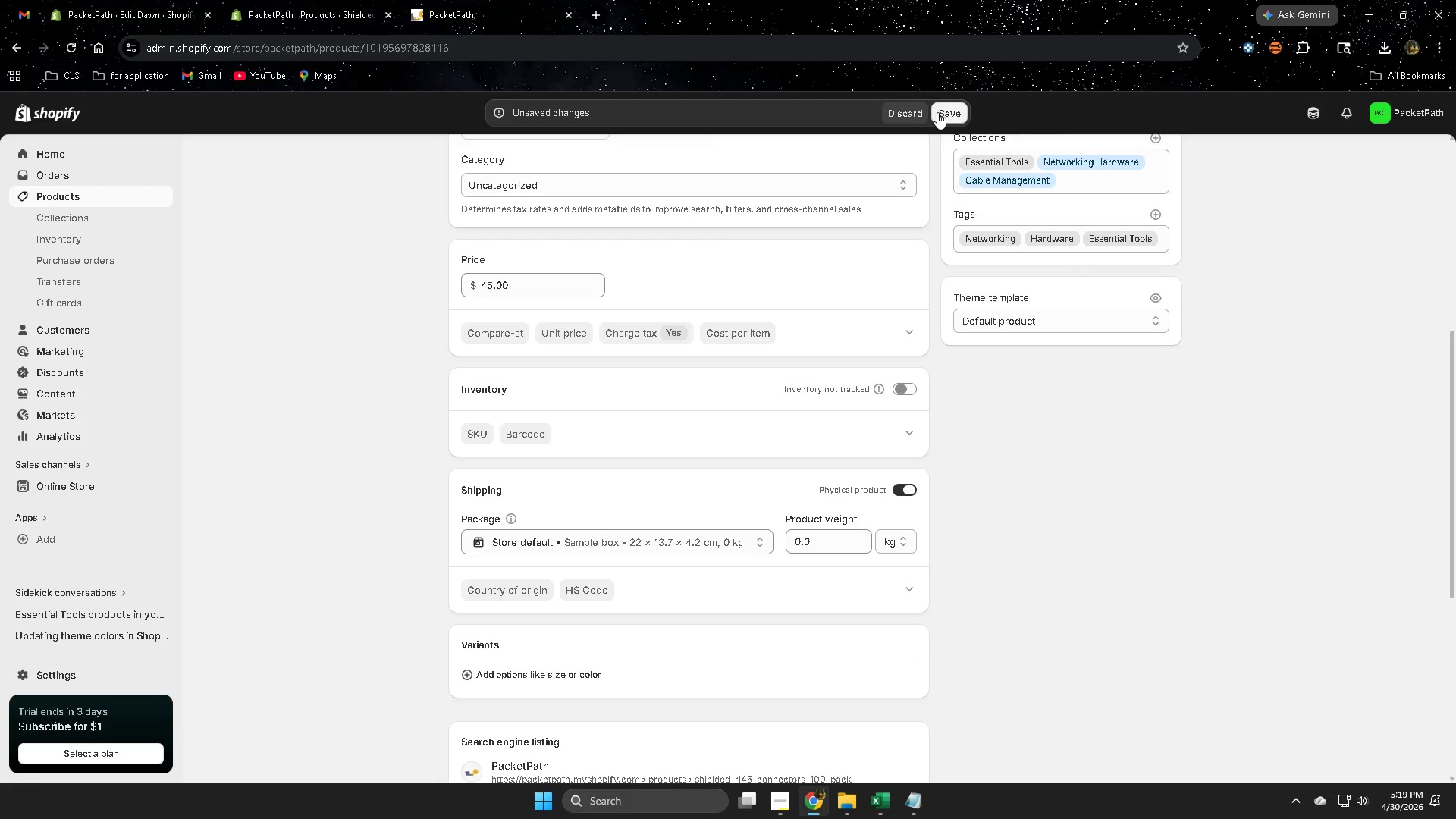 
left_click([952, 115])
 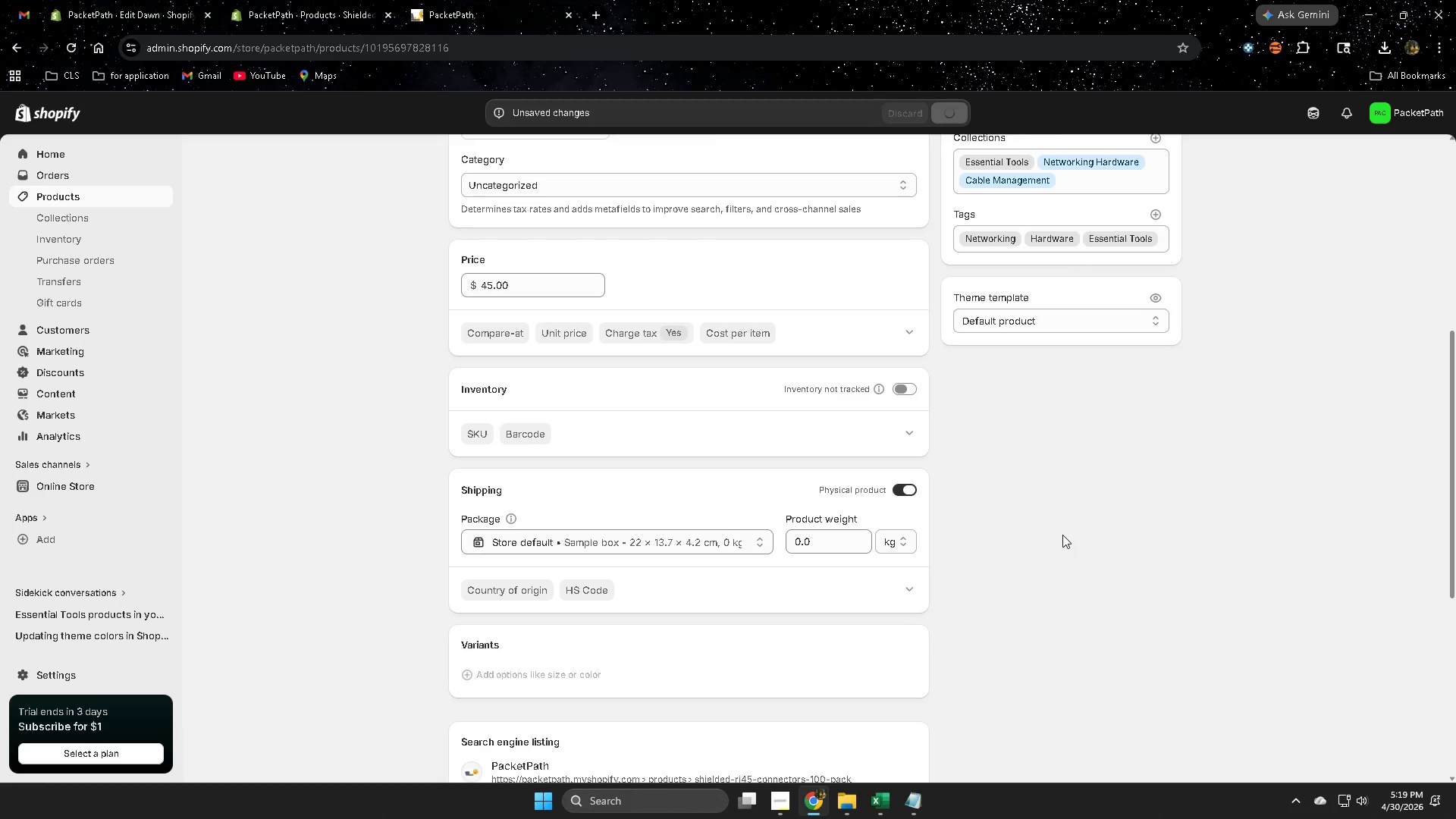 
scroll: coordinate [1062, 535], scroll_direction: down, amount: 4.0
 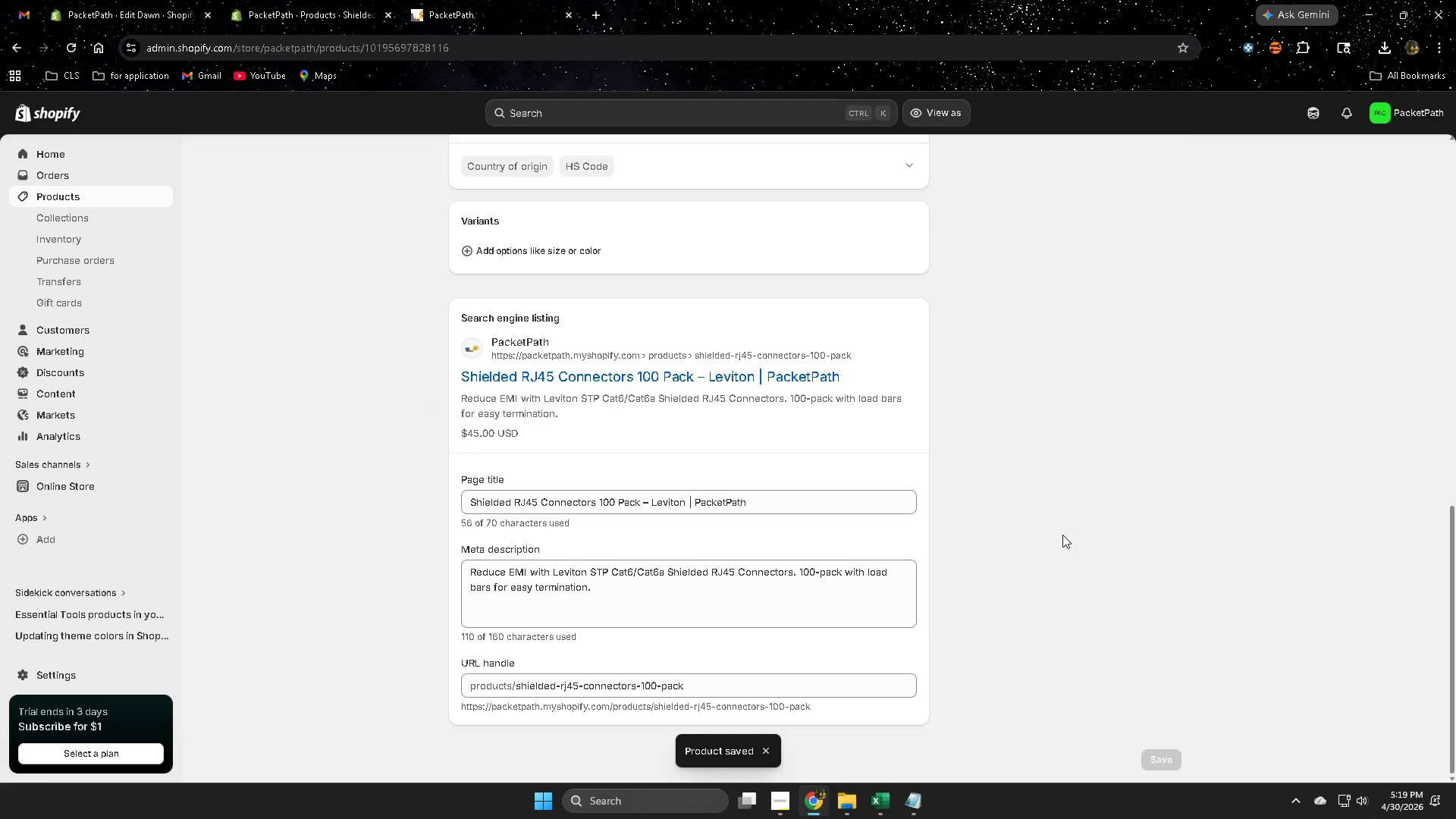 
scroll: coordinate [1062, 534], scroll_direction: up, amount: 13.0
 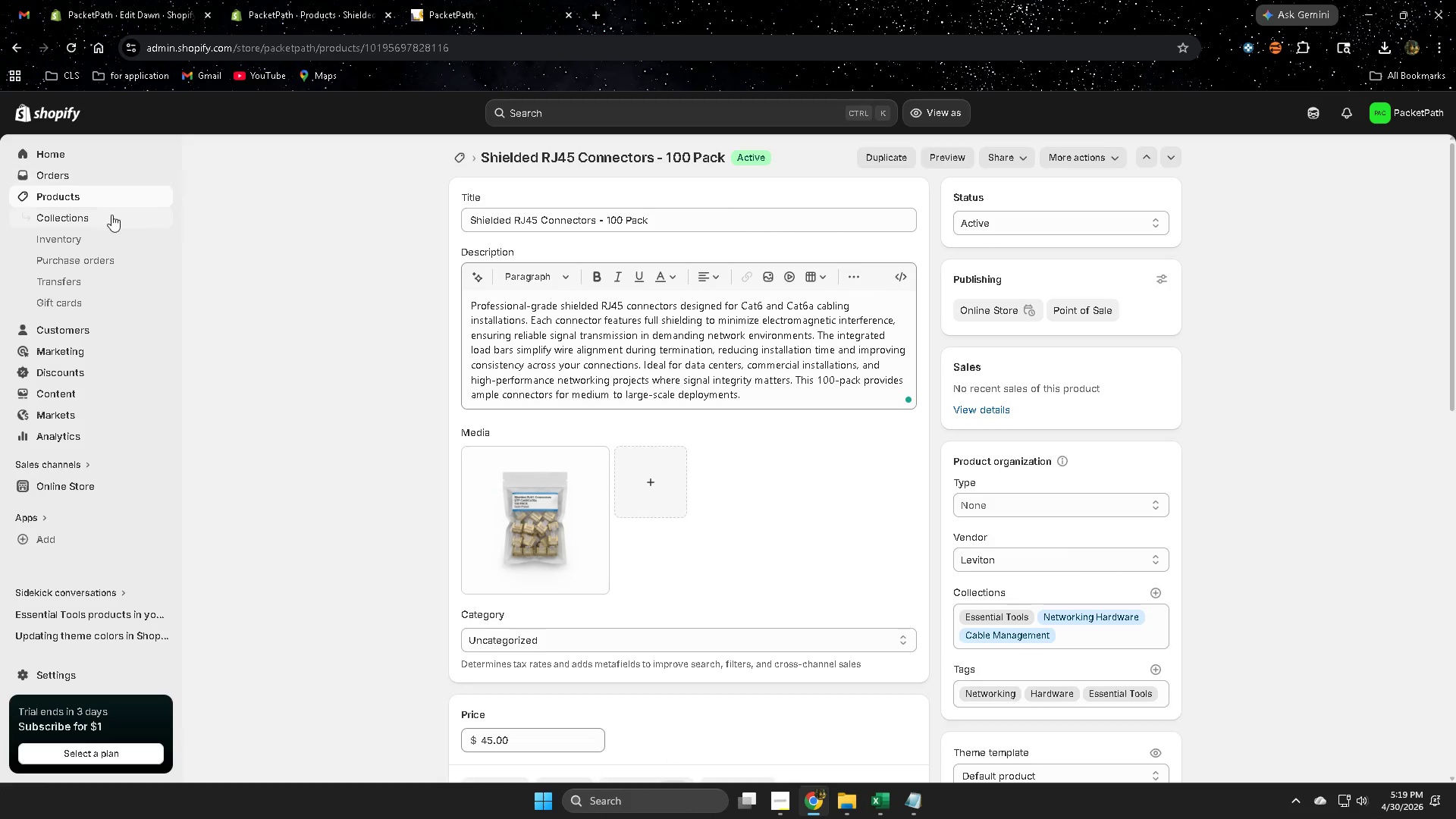 
left_click([96, 199])
 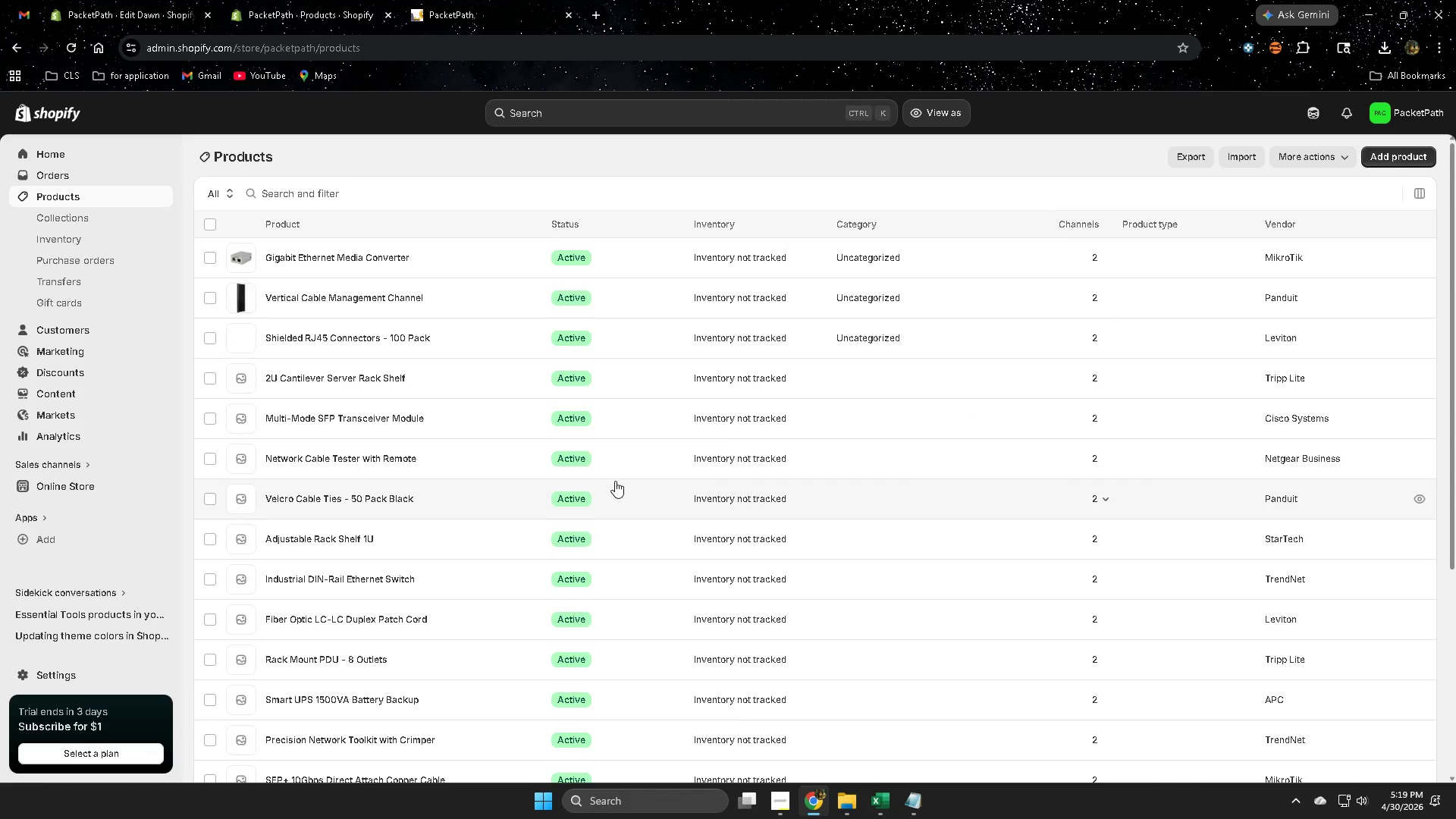 
scroll: coordinate [615, 479], scroll_direction: down, amount: 2.0
 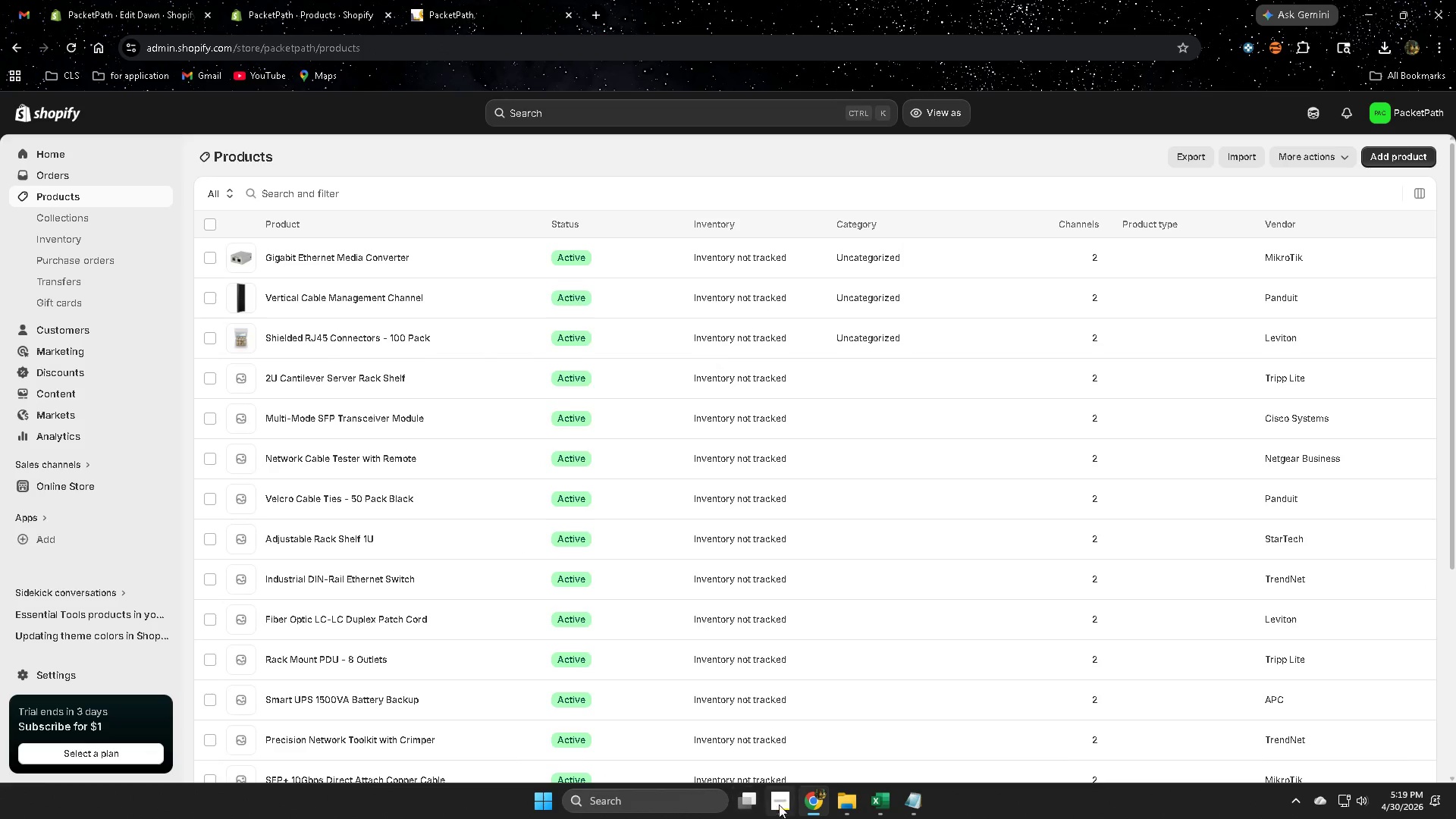 
left_click([786, 805])